 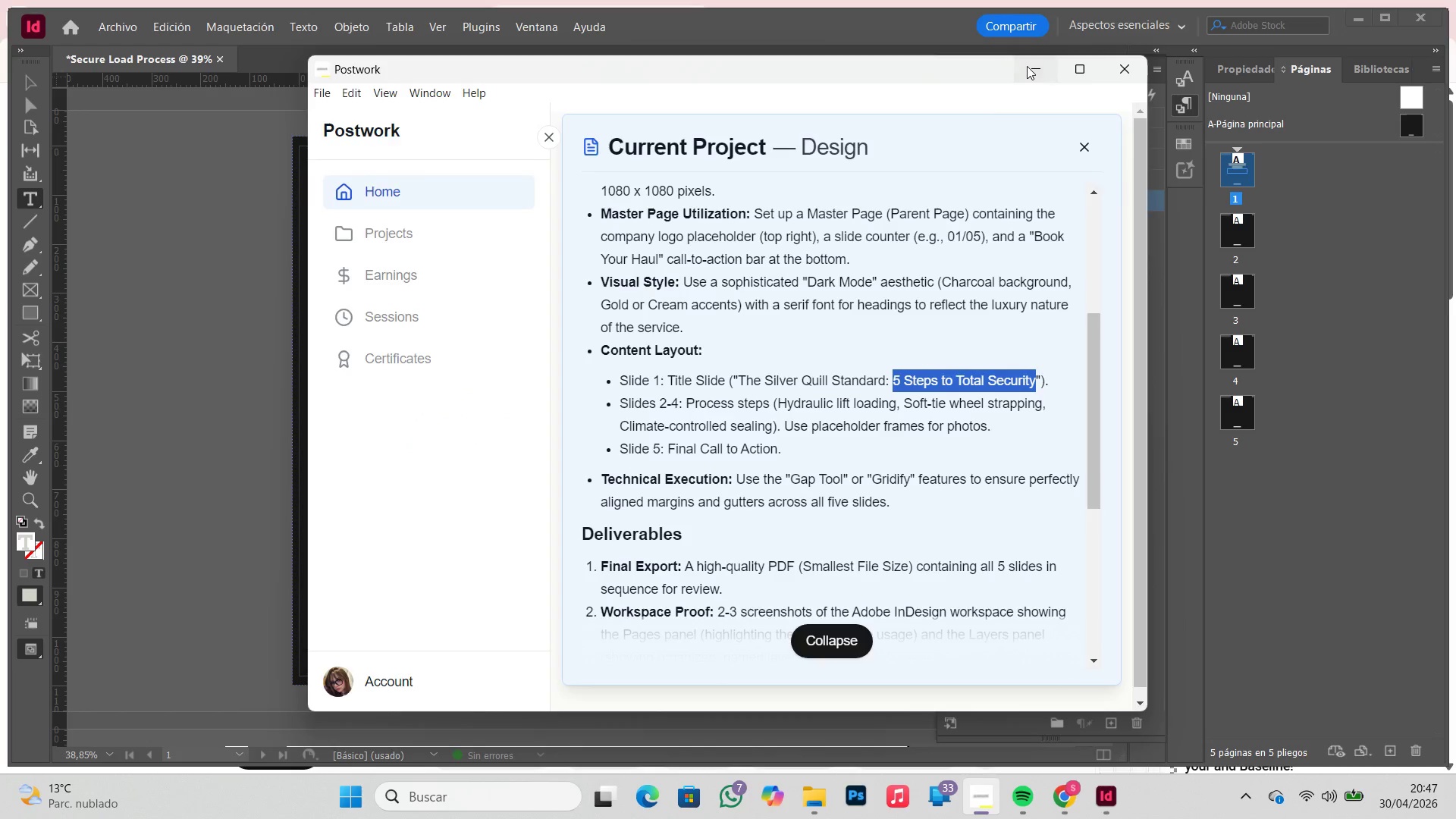 
key(Control+V)
 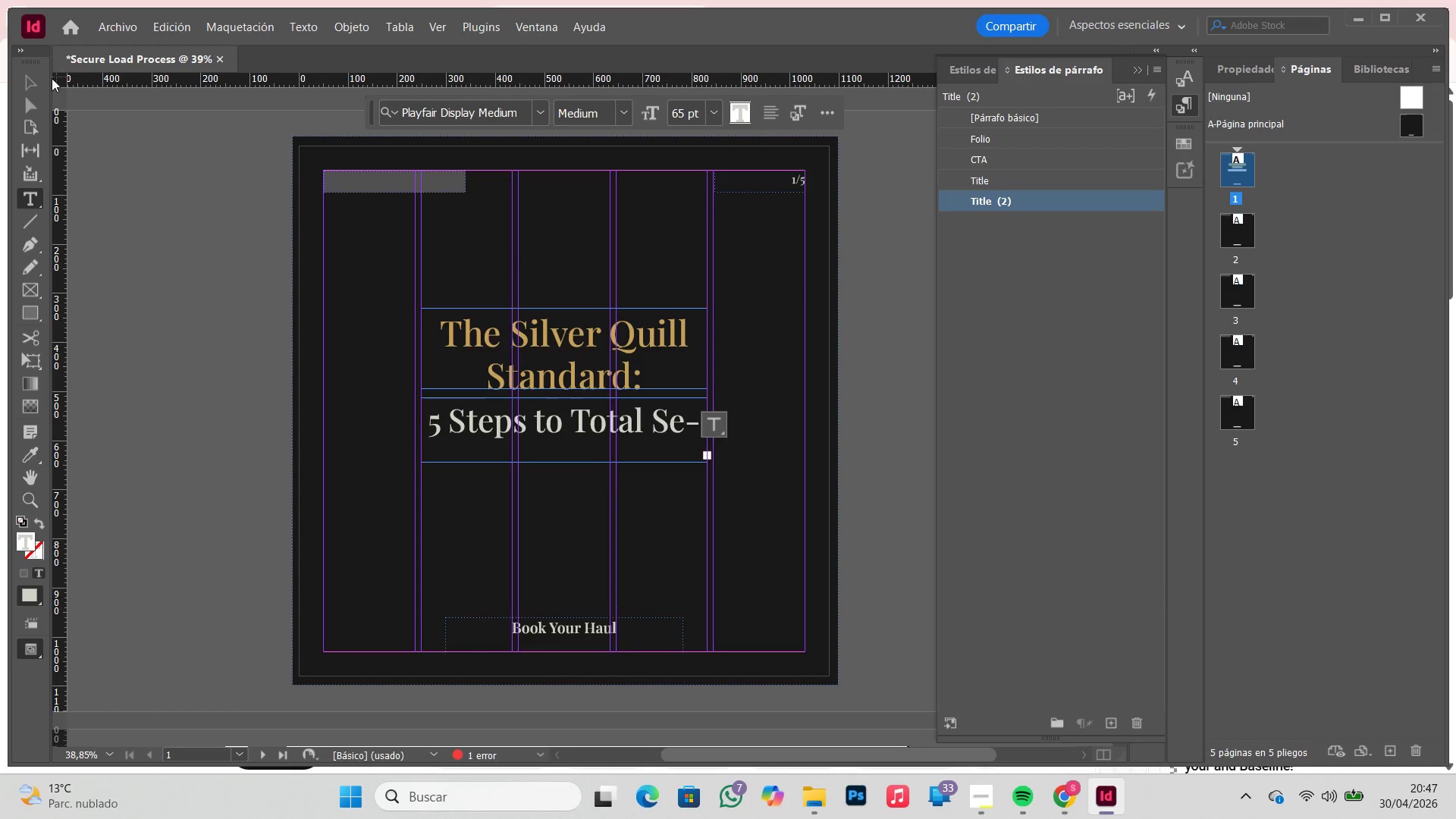 
left_click([39, 75])
 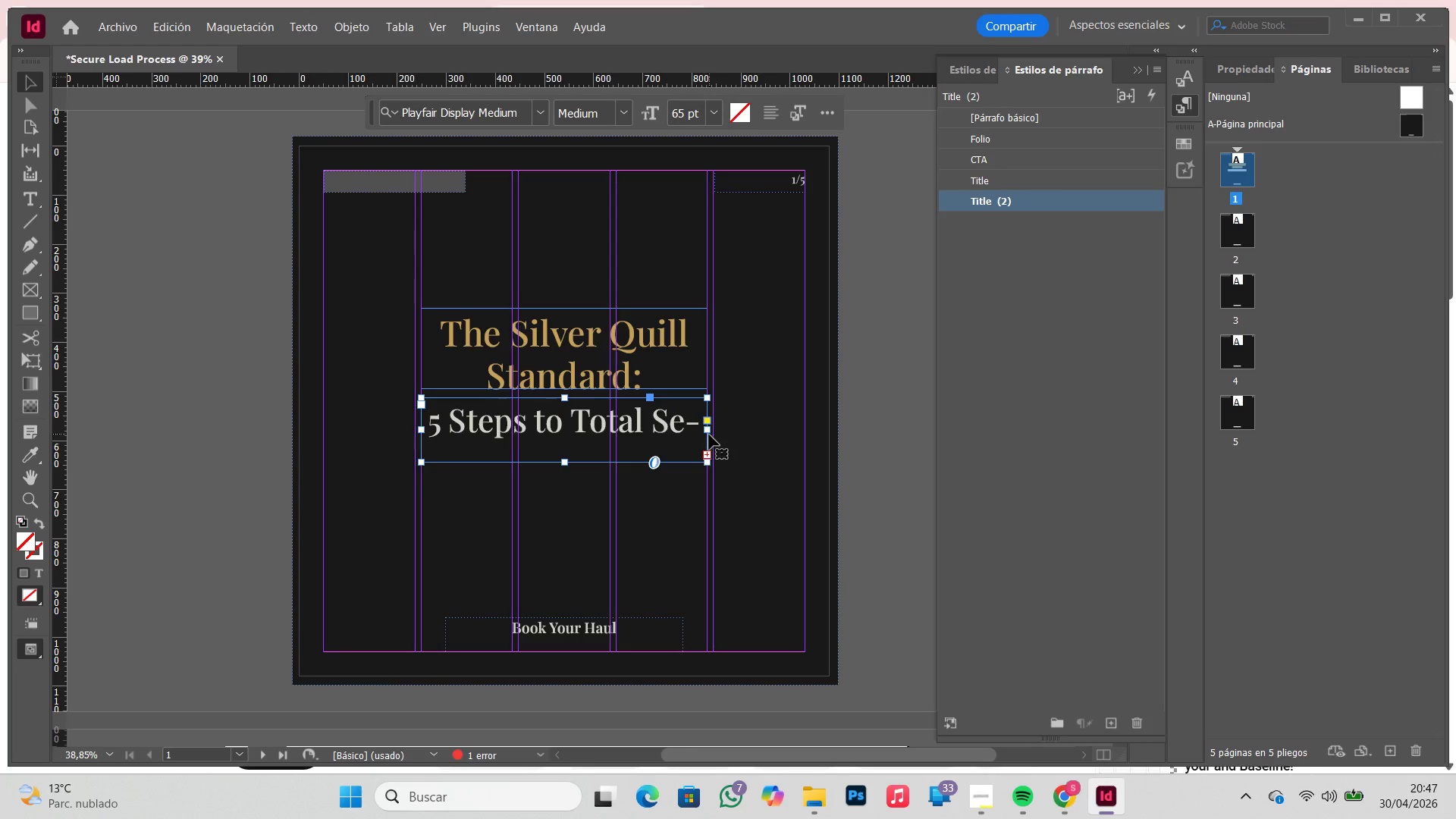 
left_click_drag(start_coordinate=[565, 464], to_coordinate=[564, 517])
 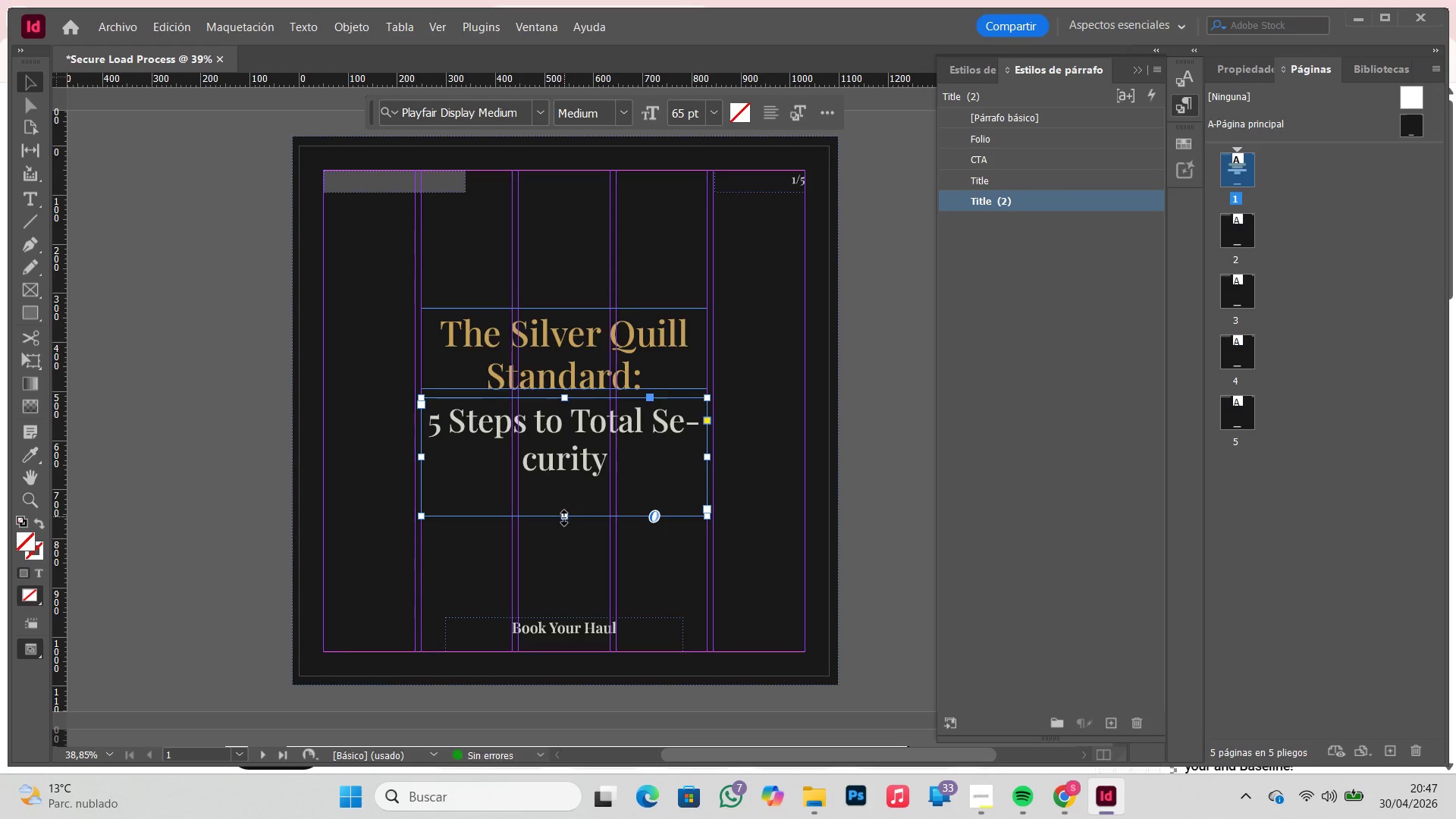 
left_click_drag(start_coordinate=[564, 518], to_coordinate=[566, 486])
 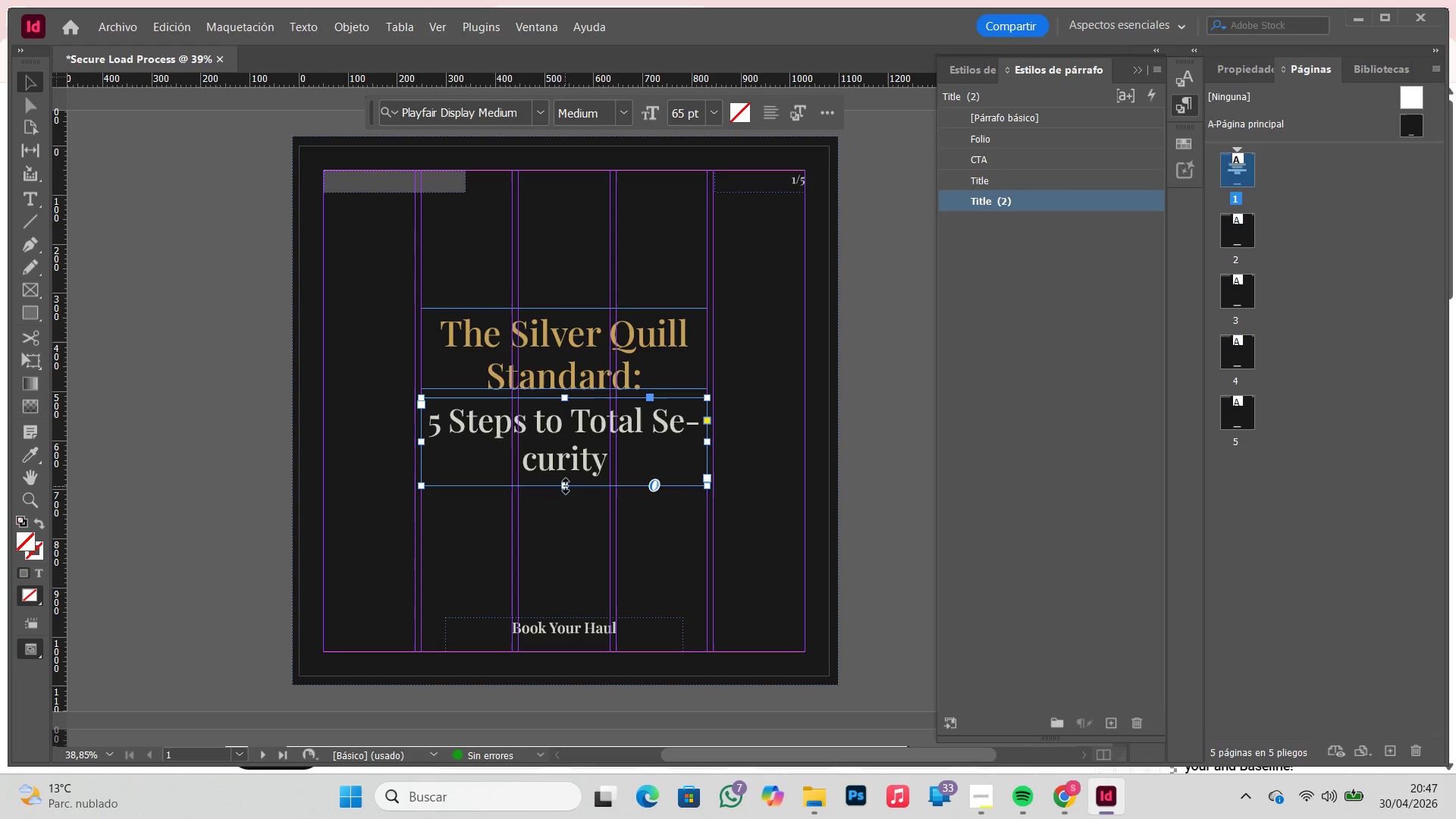 
double_click([566, 486])
 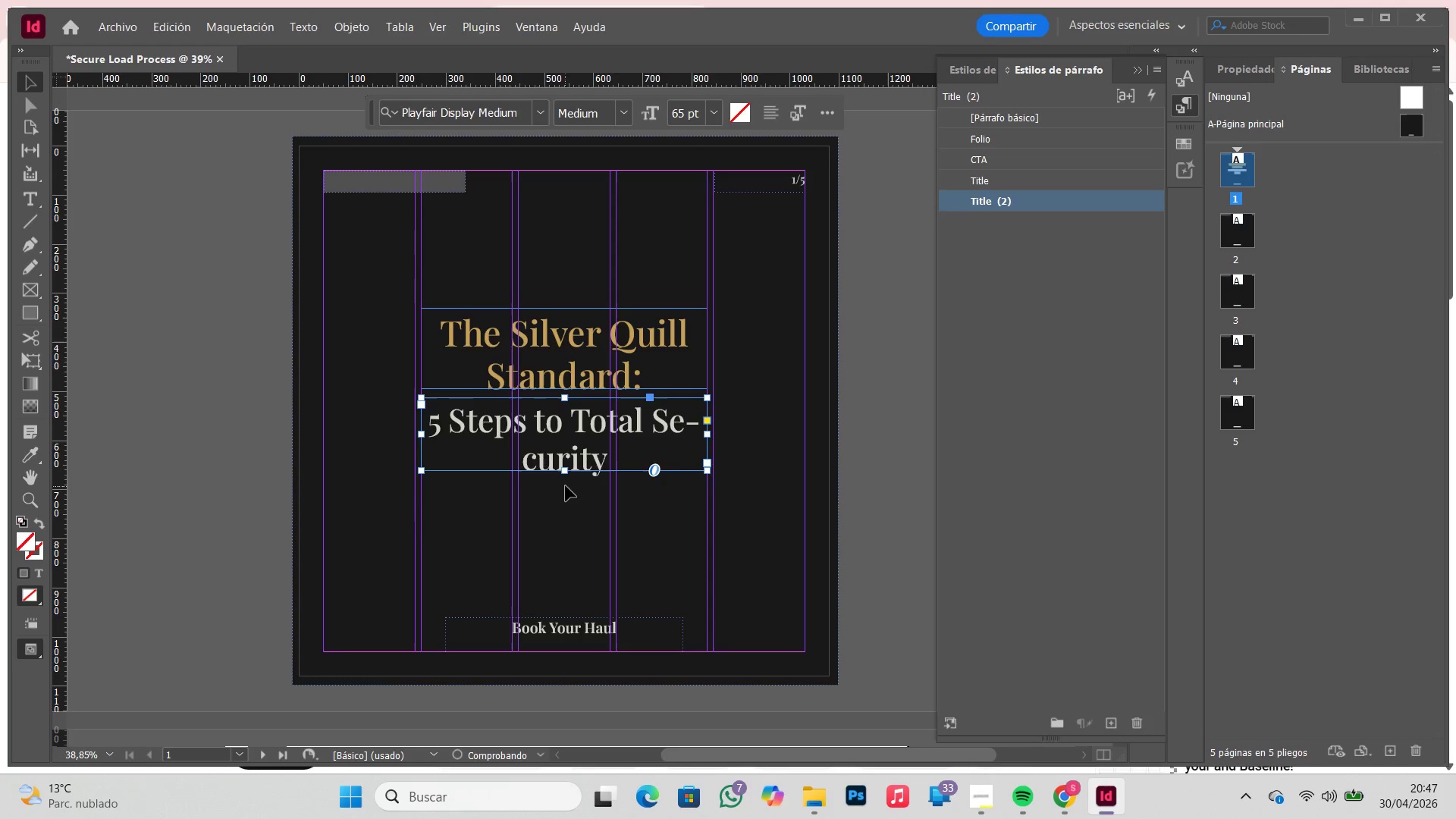 
triple_click([566, 486])
 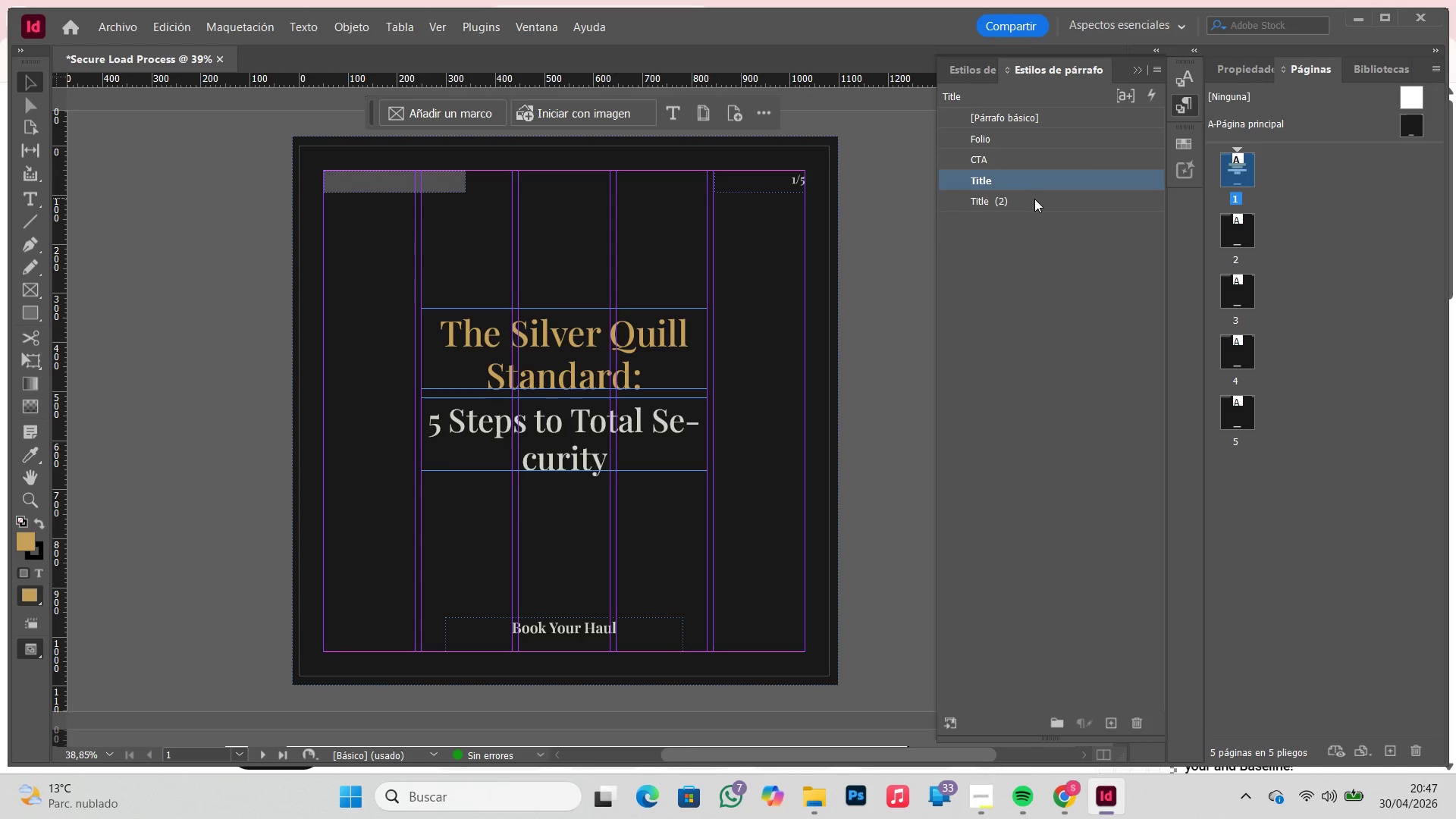 
double_click([1034, 199])
 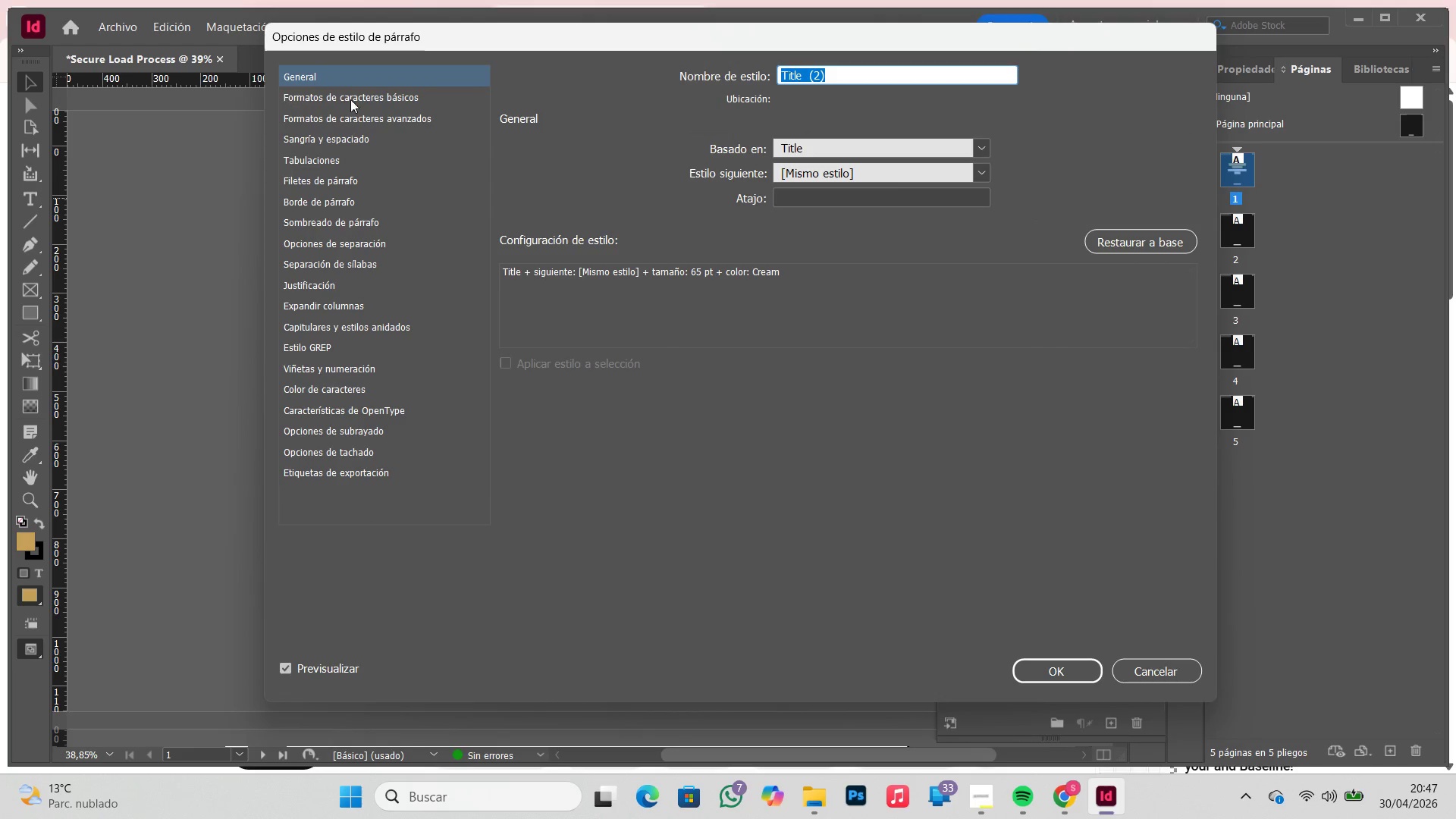 
left_click([354, 140])
 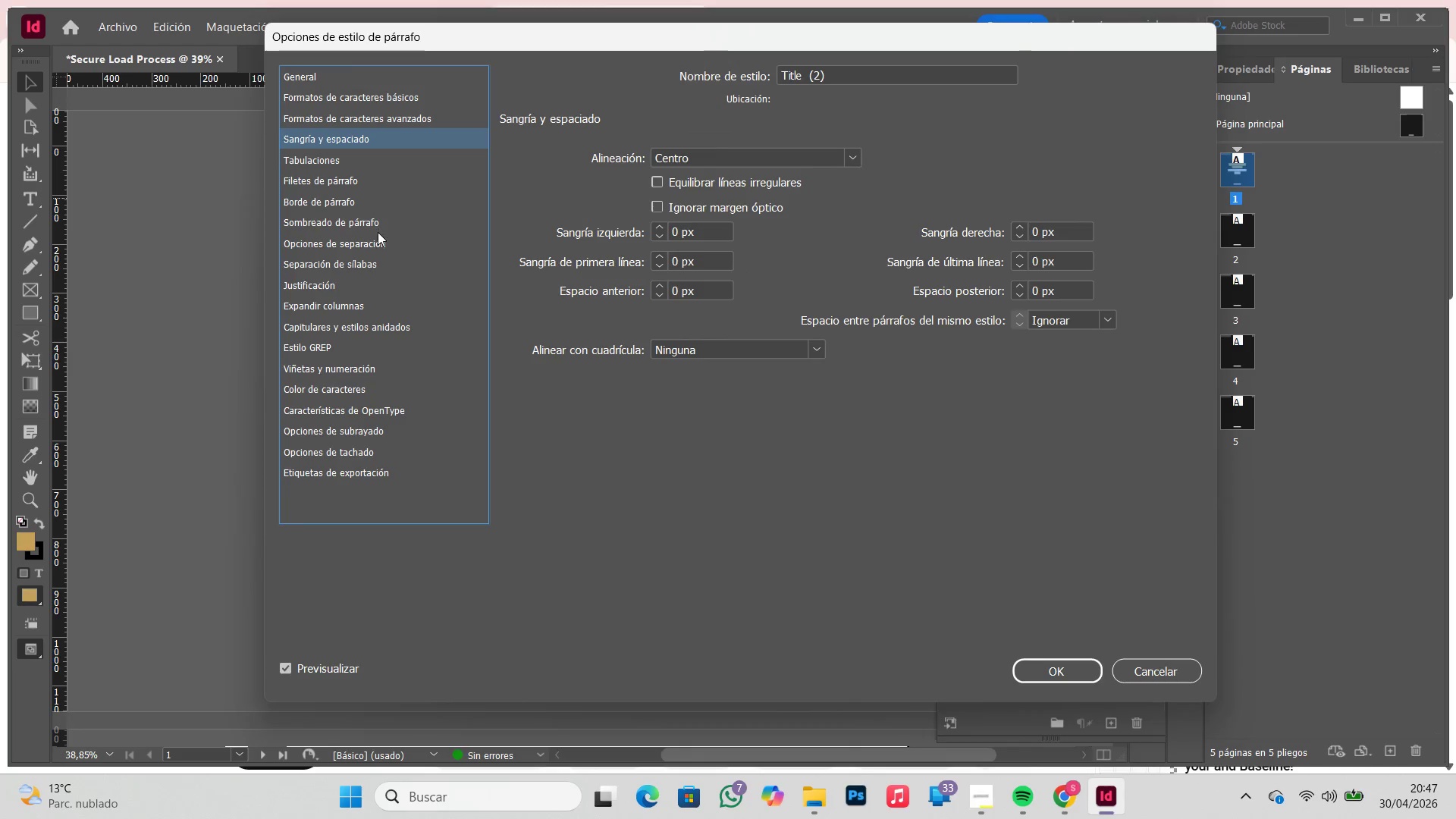 
left_click([375, 259])
 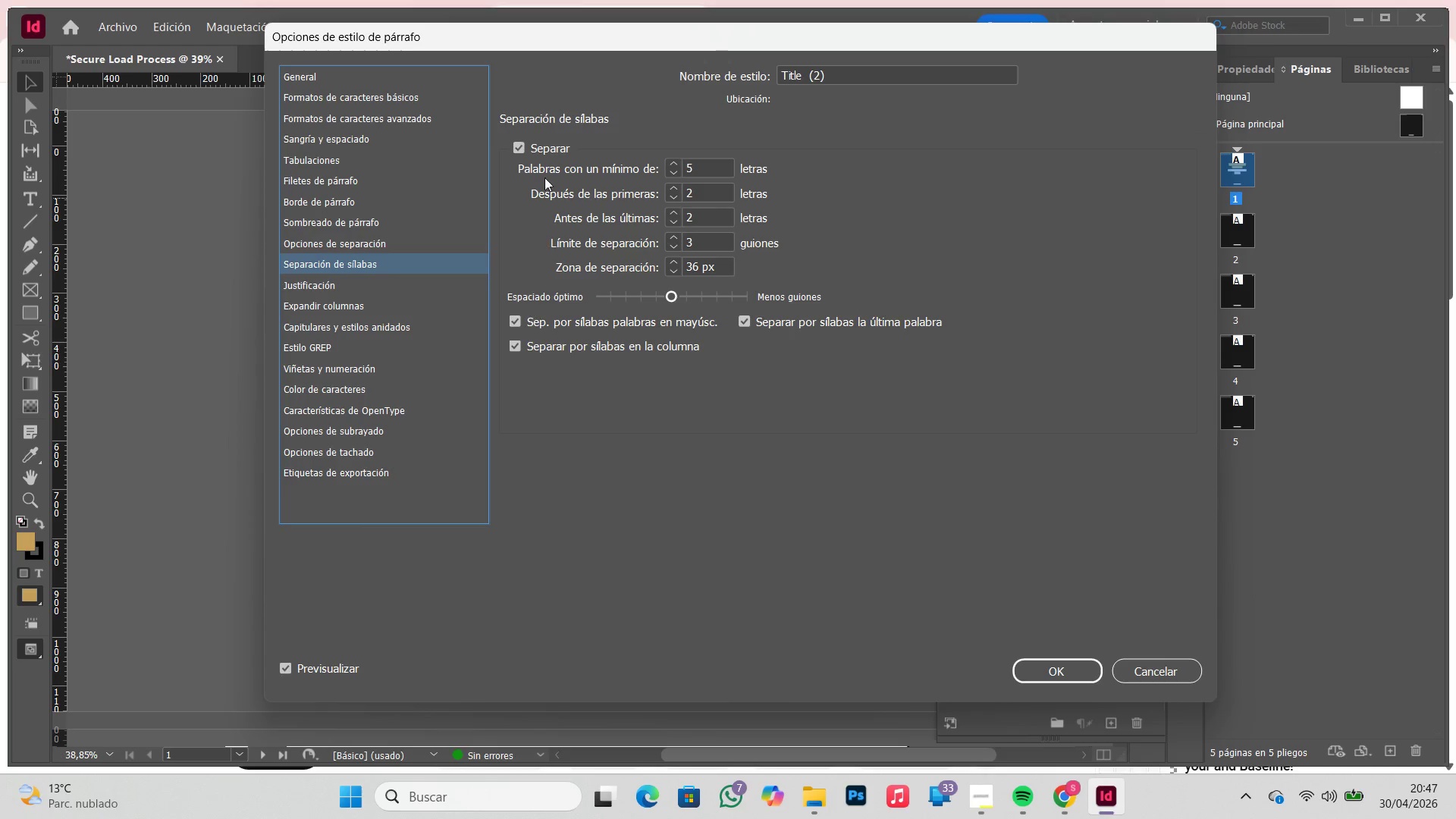 
left_click([520, 146])
 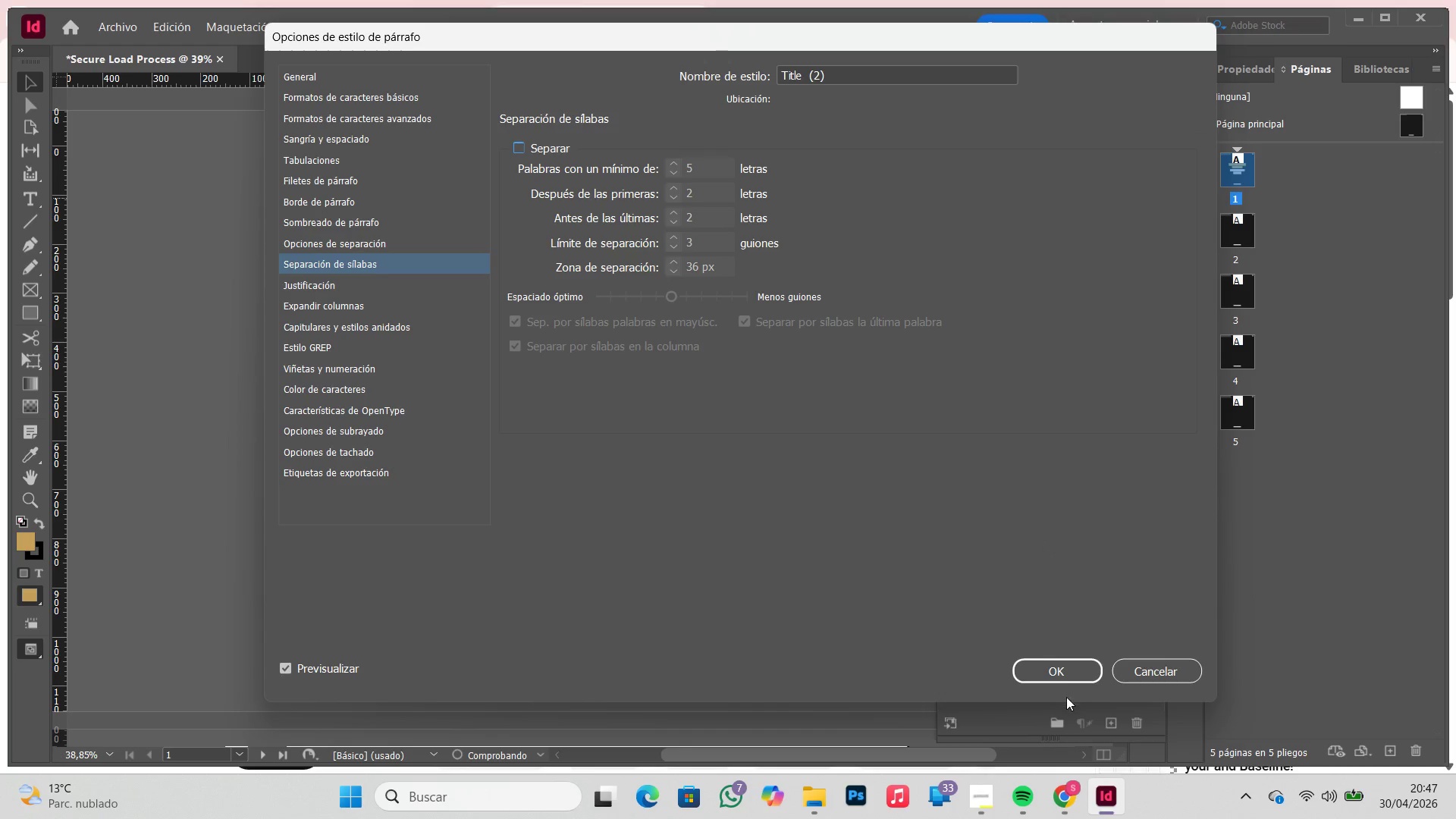 
left_click([1060, 677])
 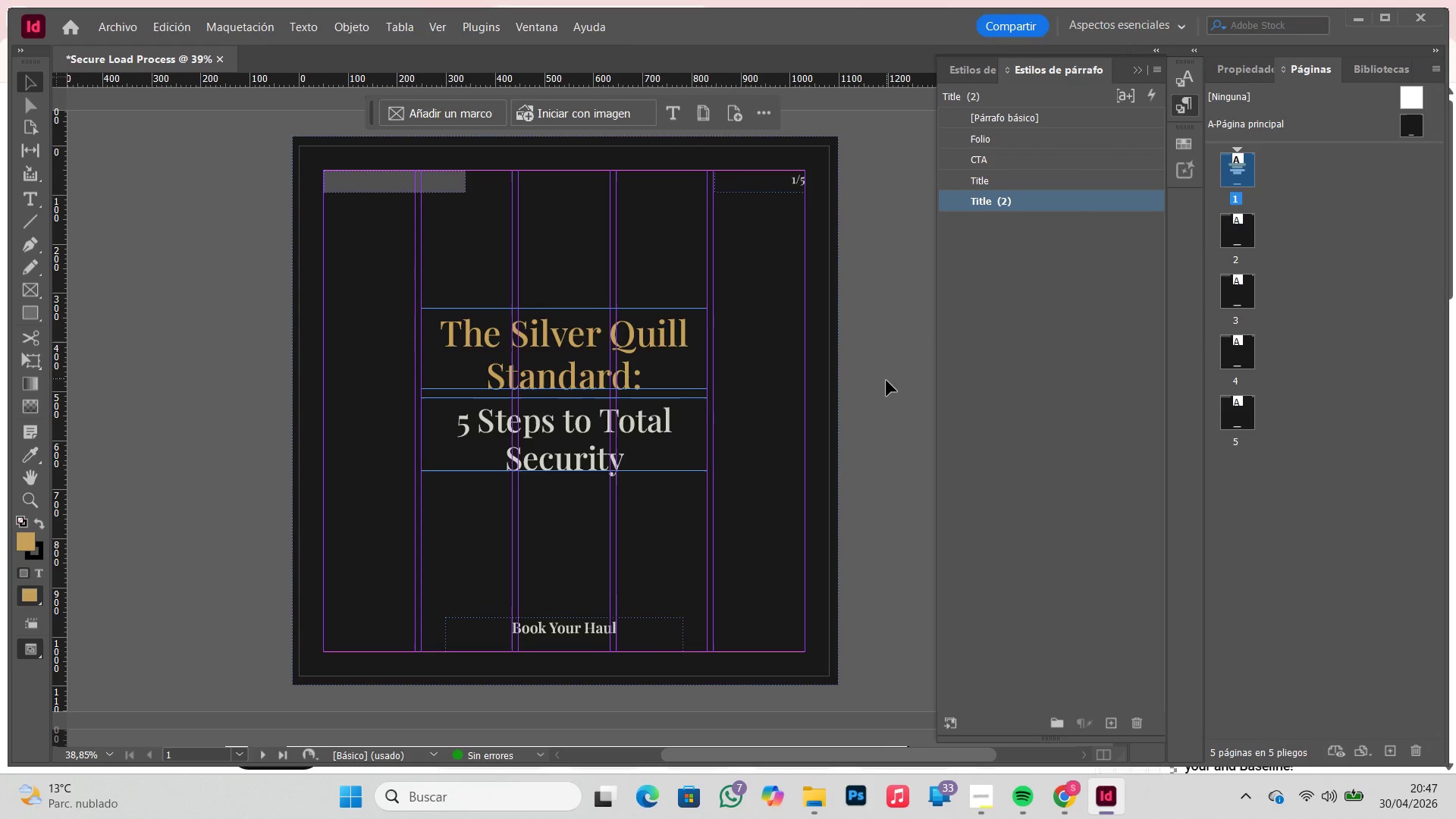 
left_click([879, 382])
 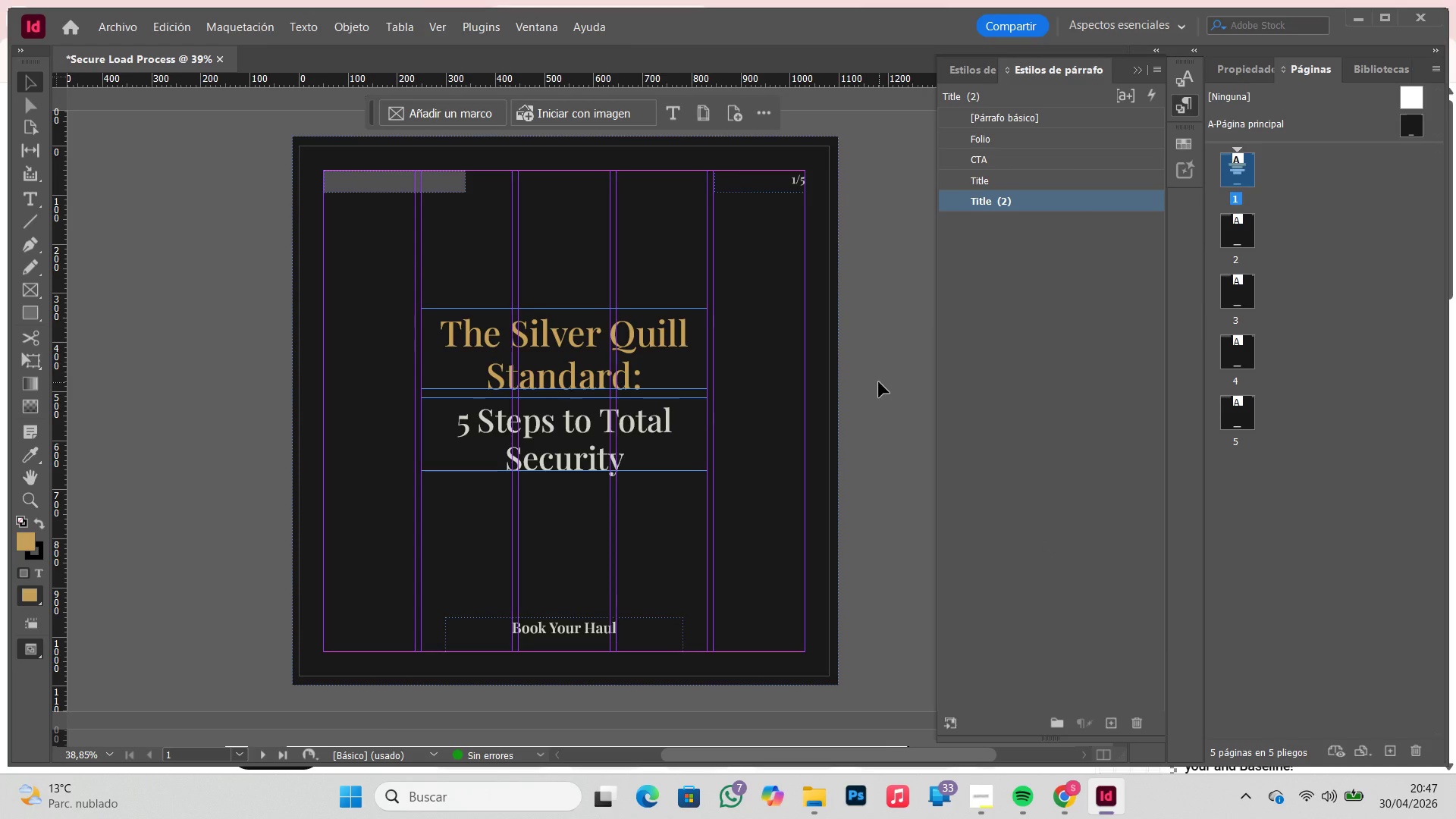 
key(W)
 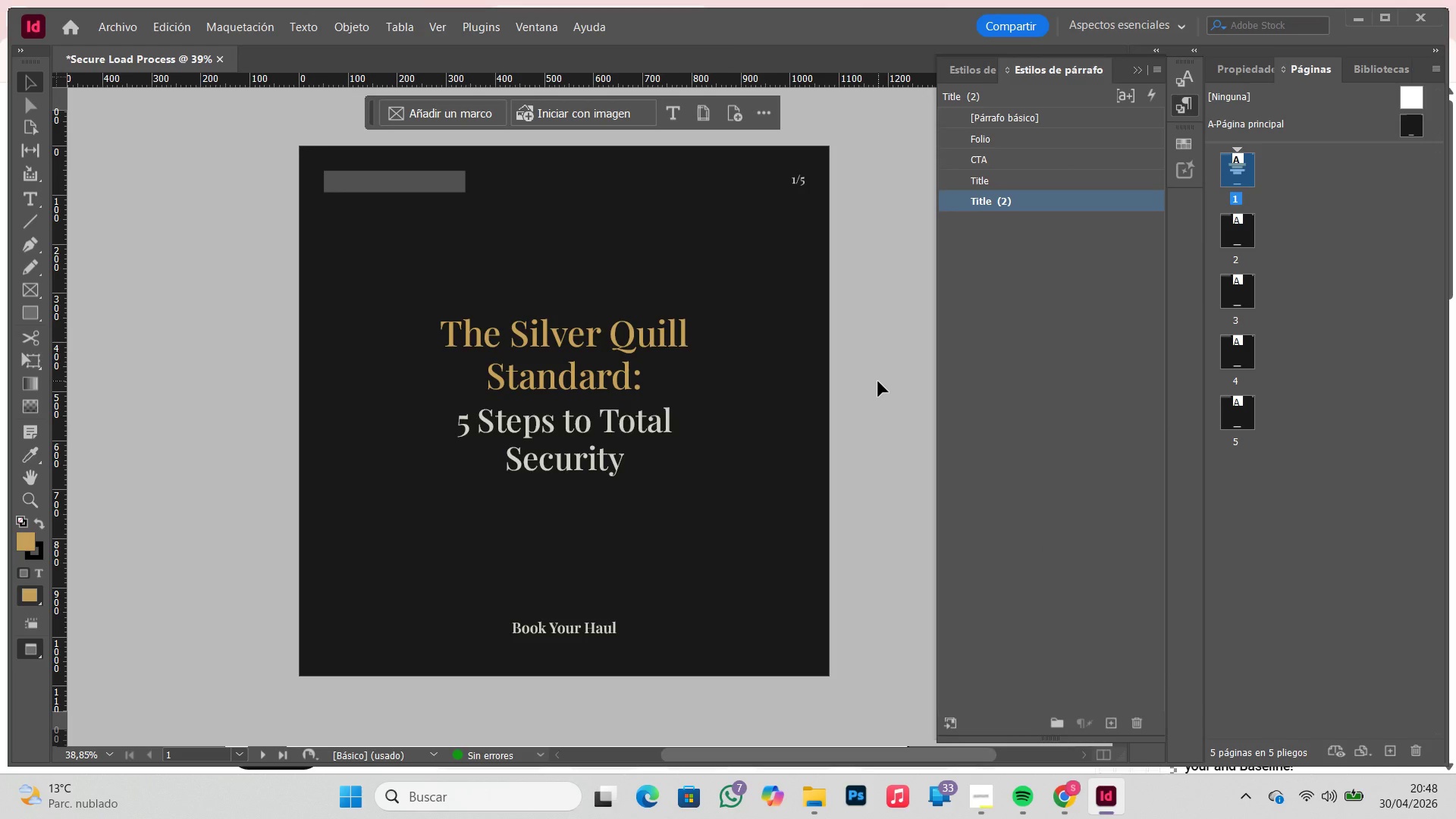 
wait(12.39)
 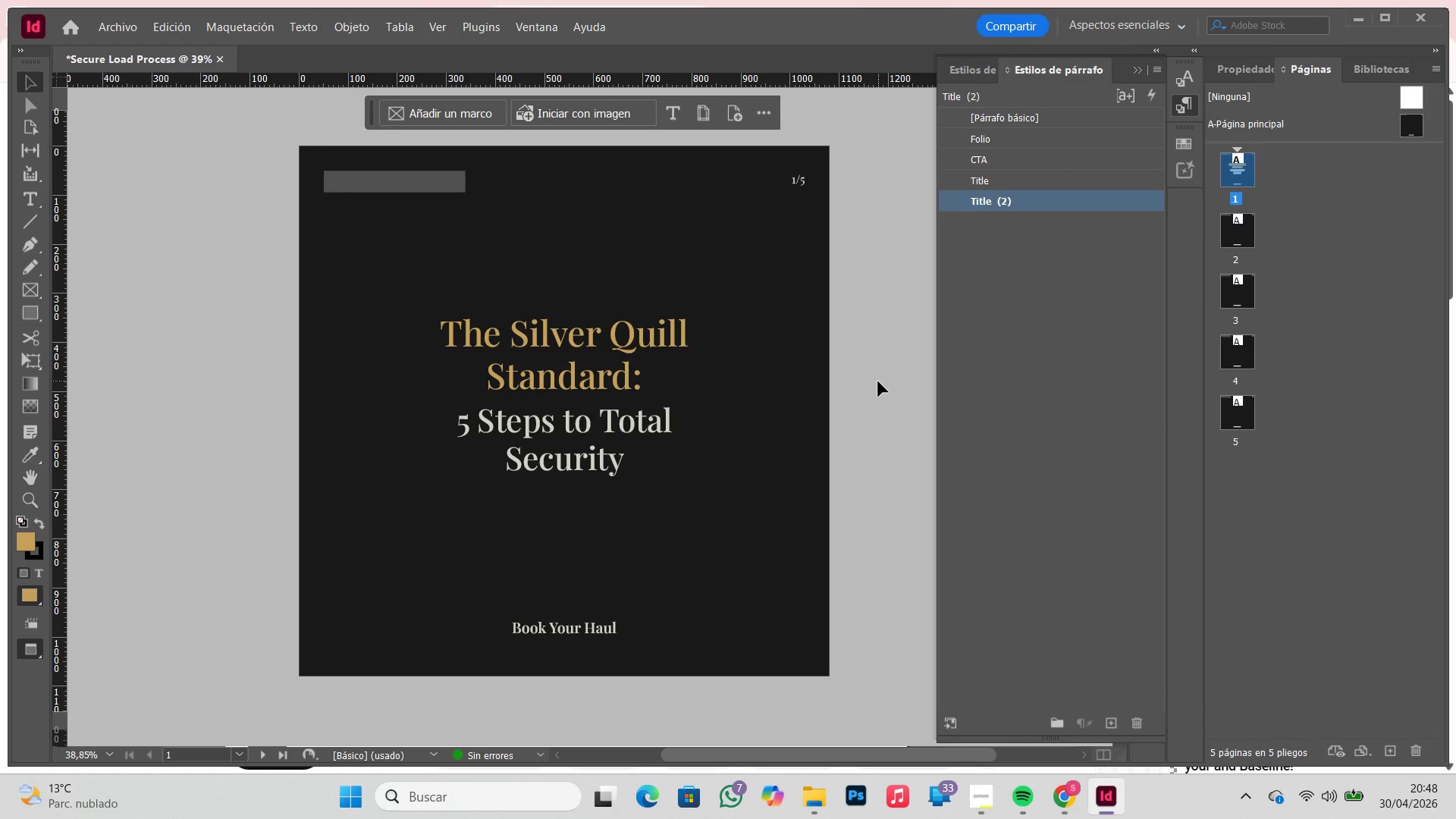 
left_click([965, 811])